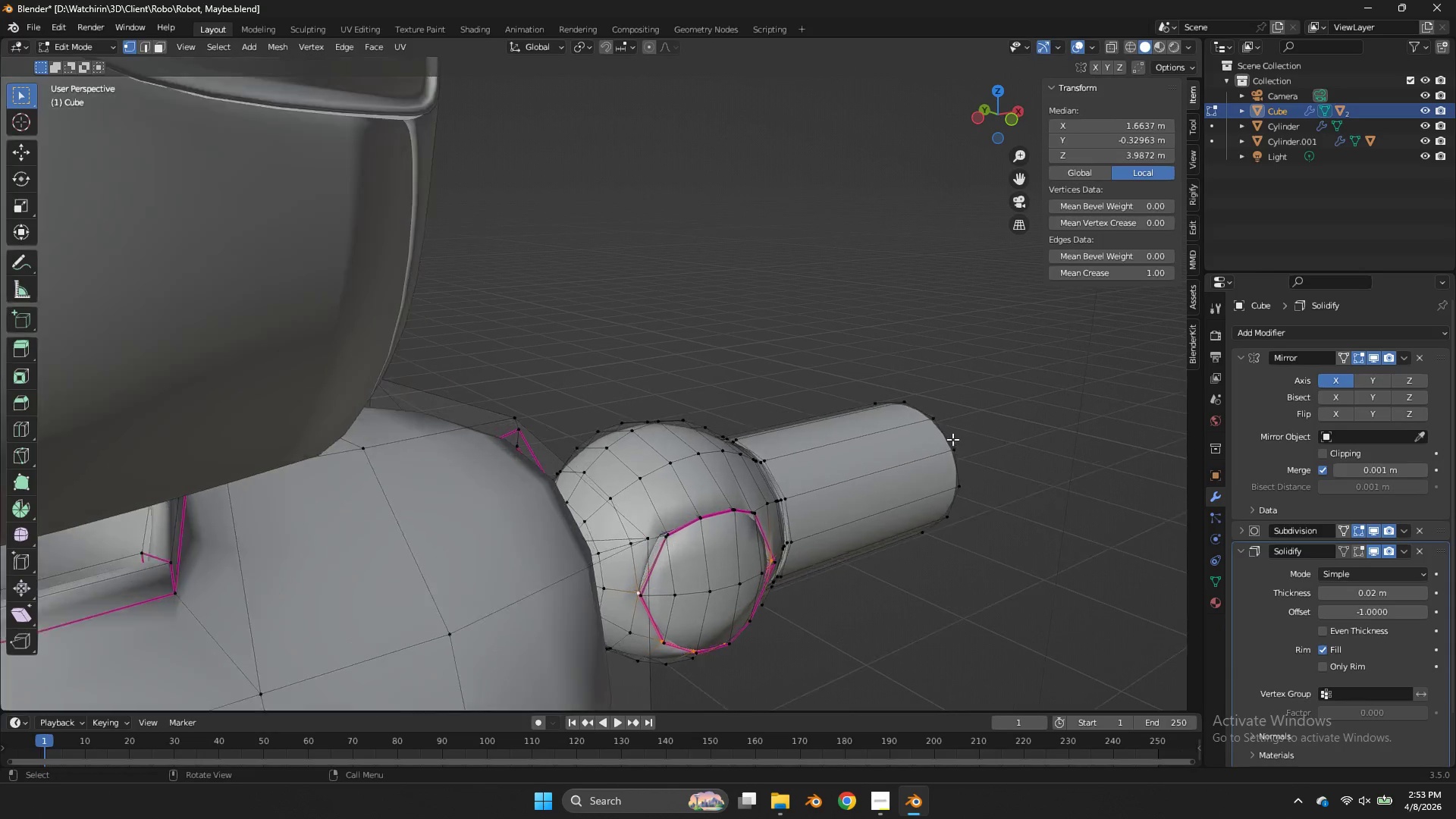 
scroll: coordinate [952, 439], scroll_direction: up, amount: 2.0
 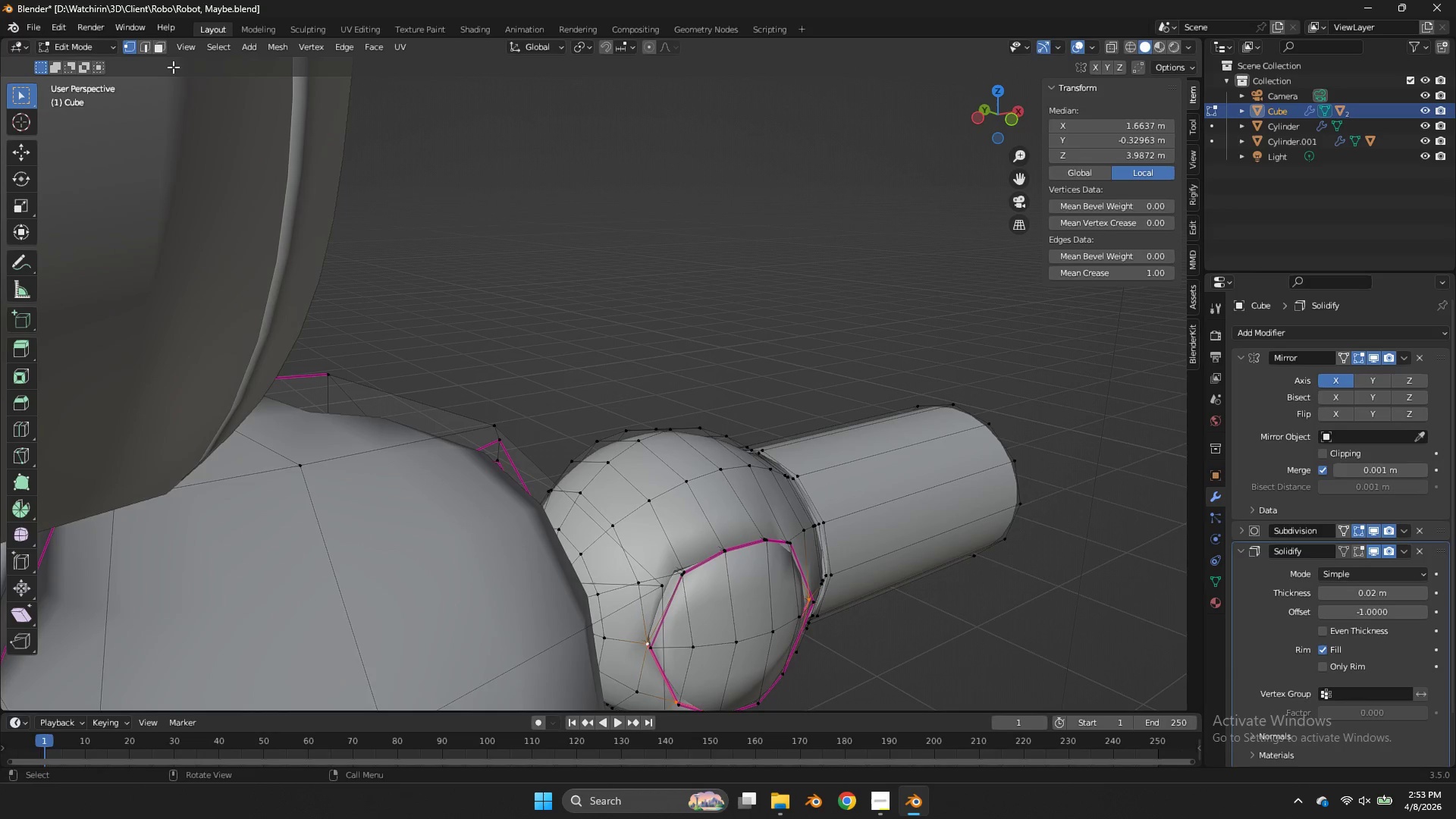 
left_click([162, 49])
 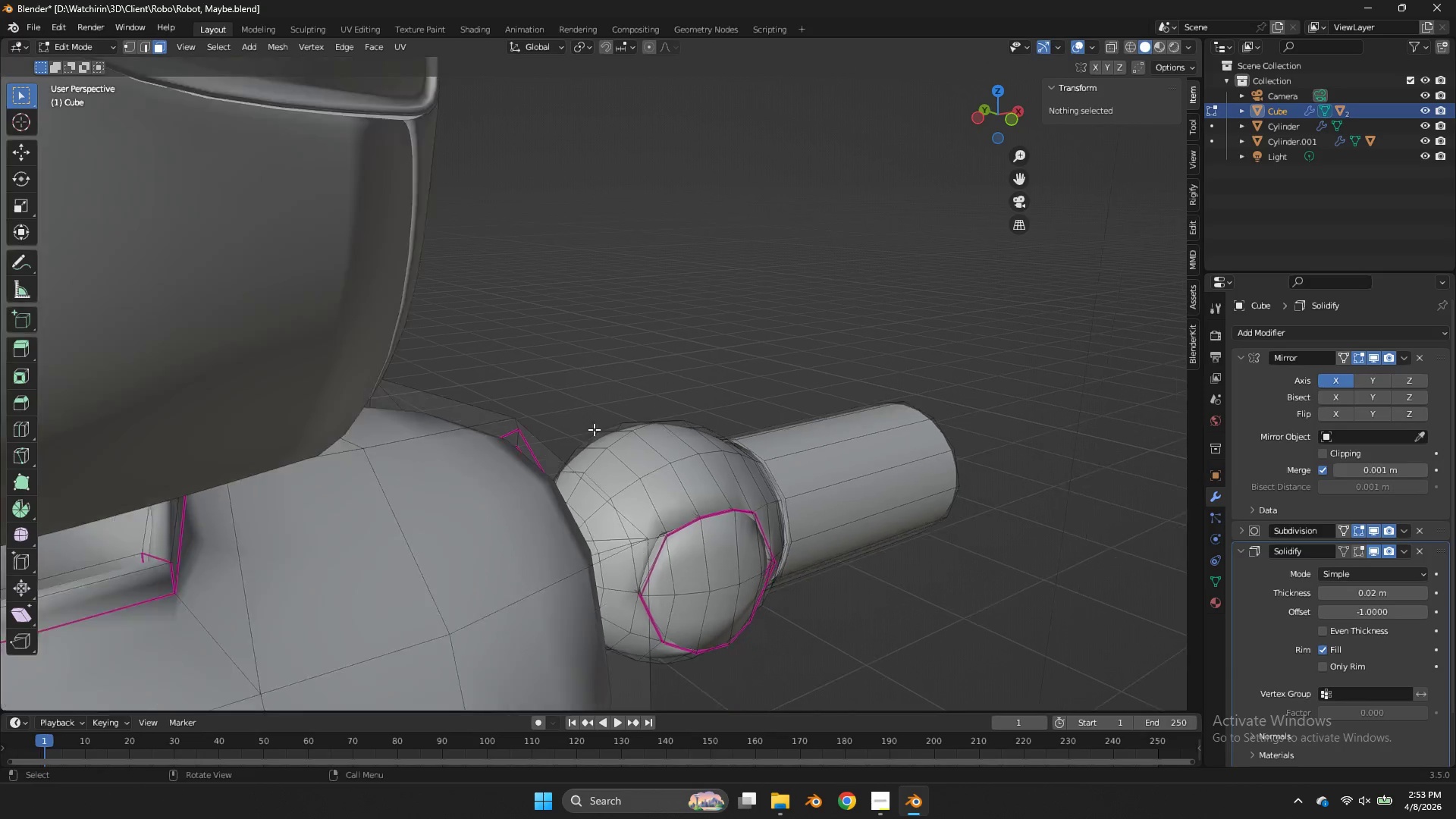 
scroll: coordinate [595, 430], scroll_direction: down, amount: 2.0
 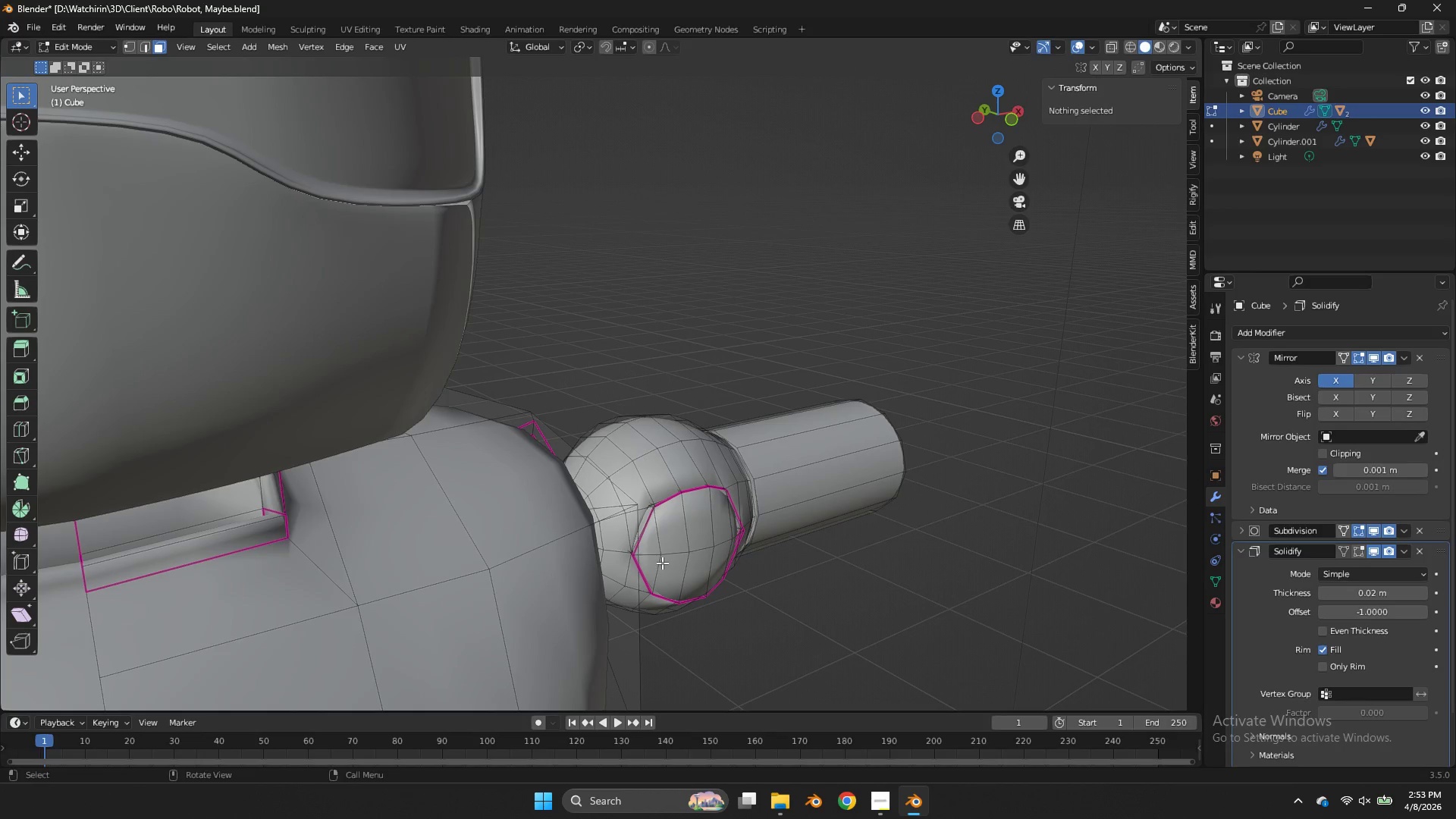 
left_click([657, 557])
 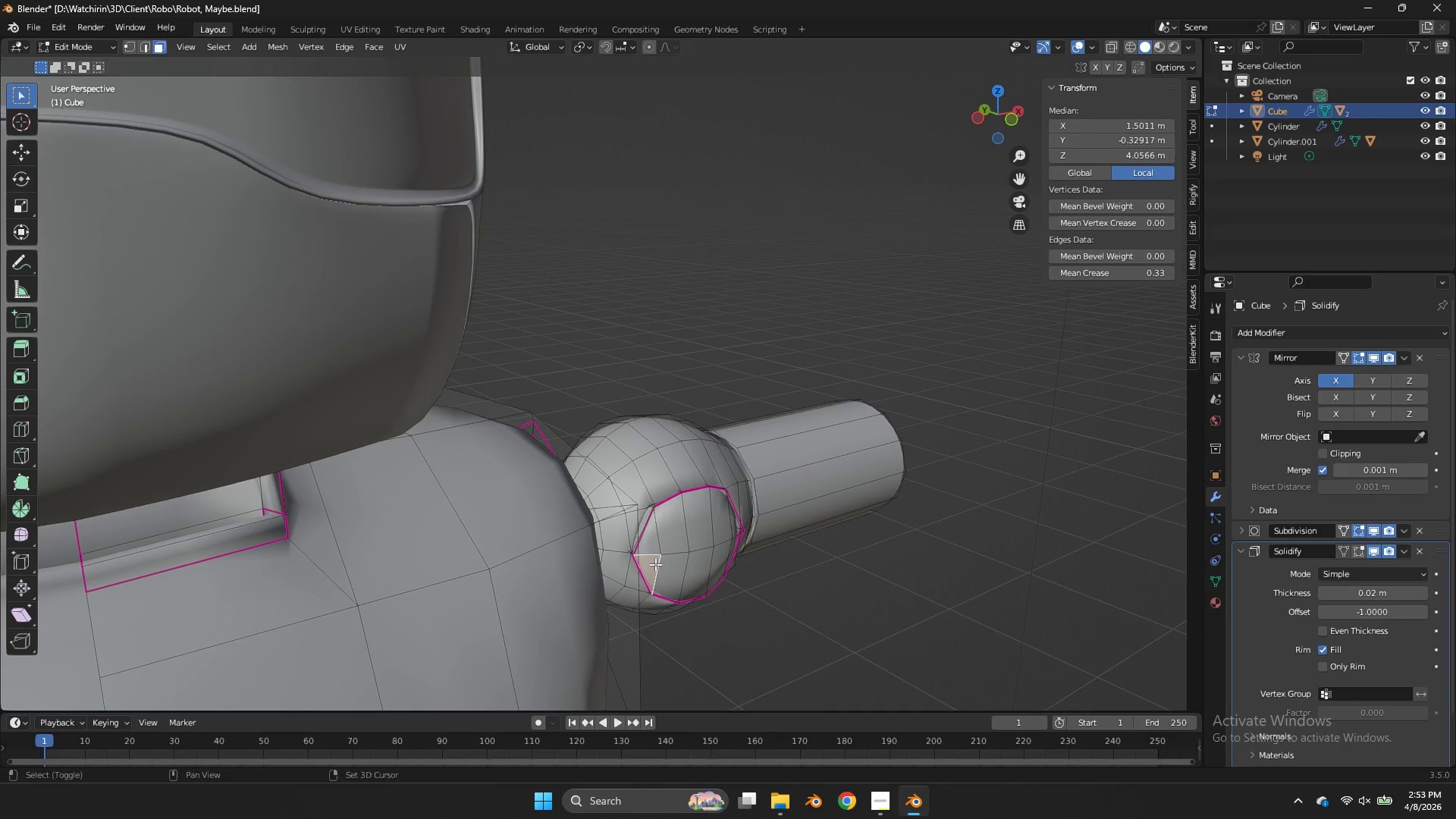 
hold_key(key=ShiftLeft, duration=2.75)
double_click([654, 547])
 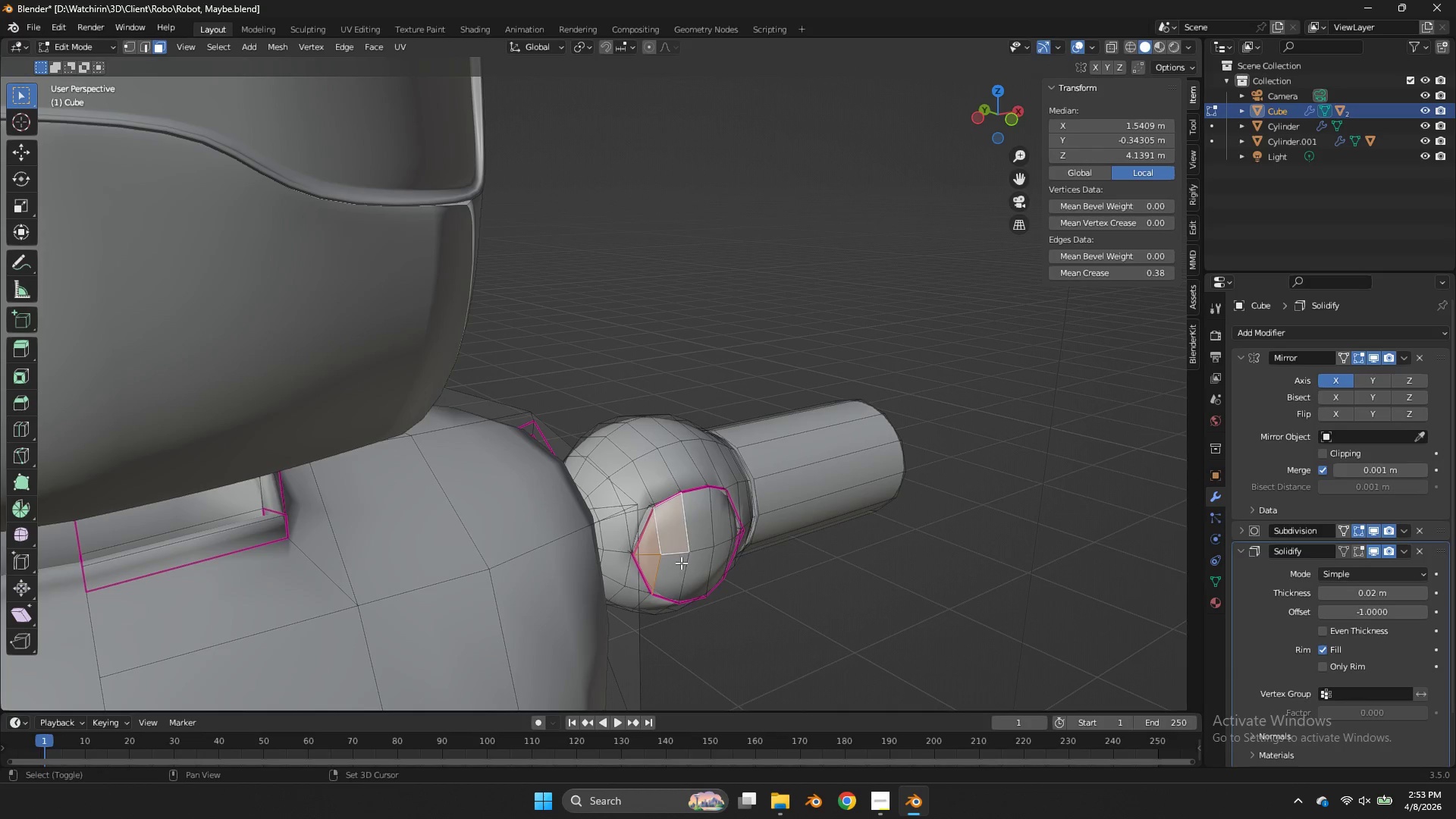 
triple_click([702, 527])
 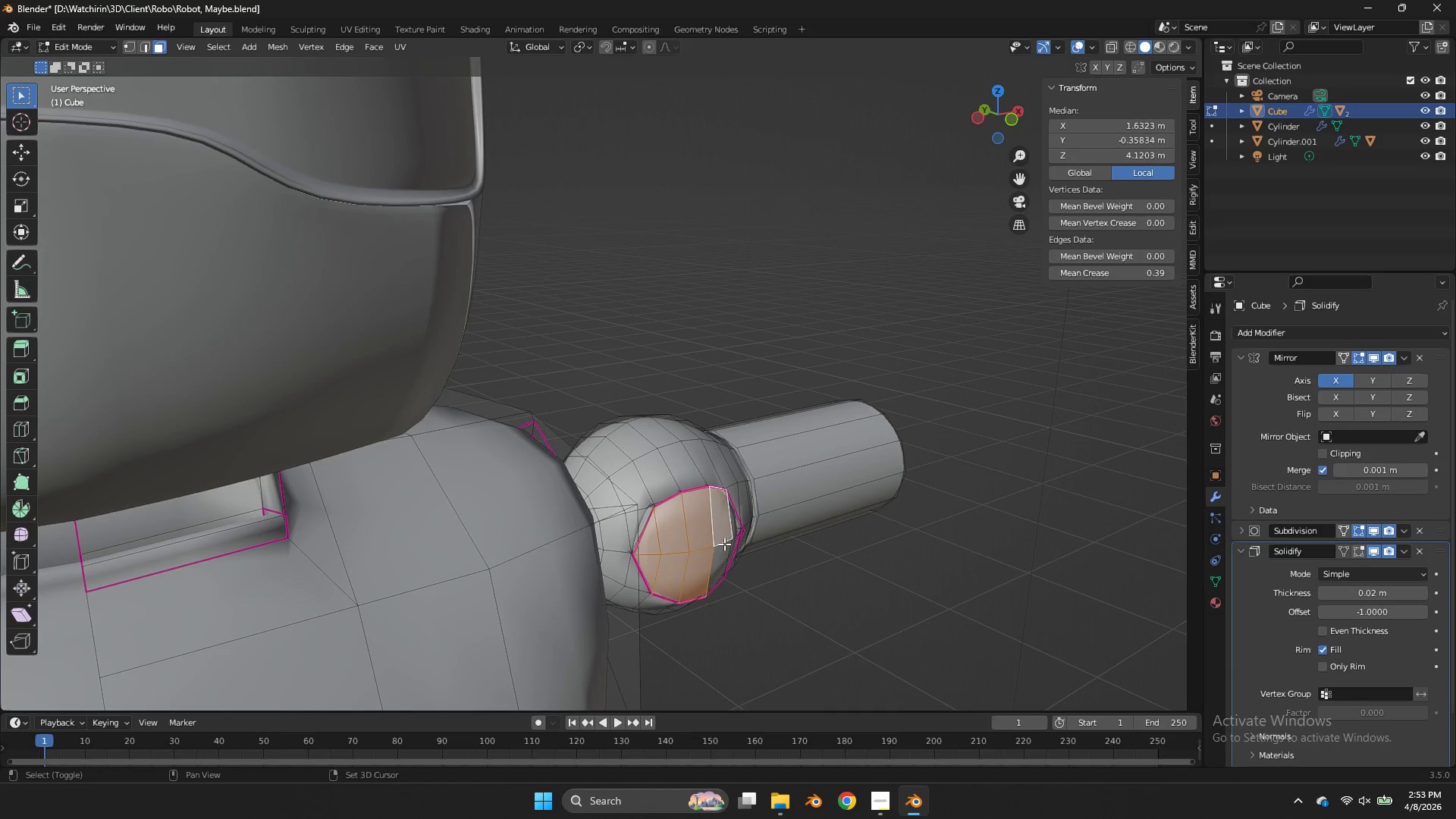 
triple_click([723, 554])
 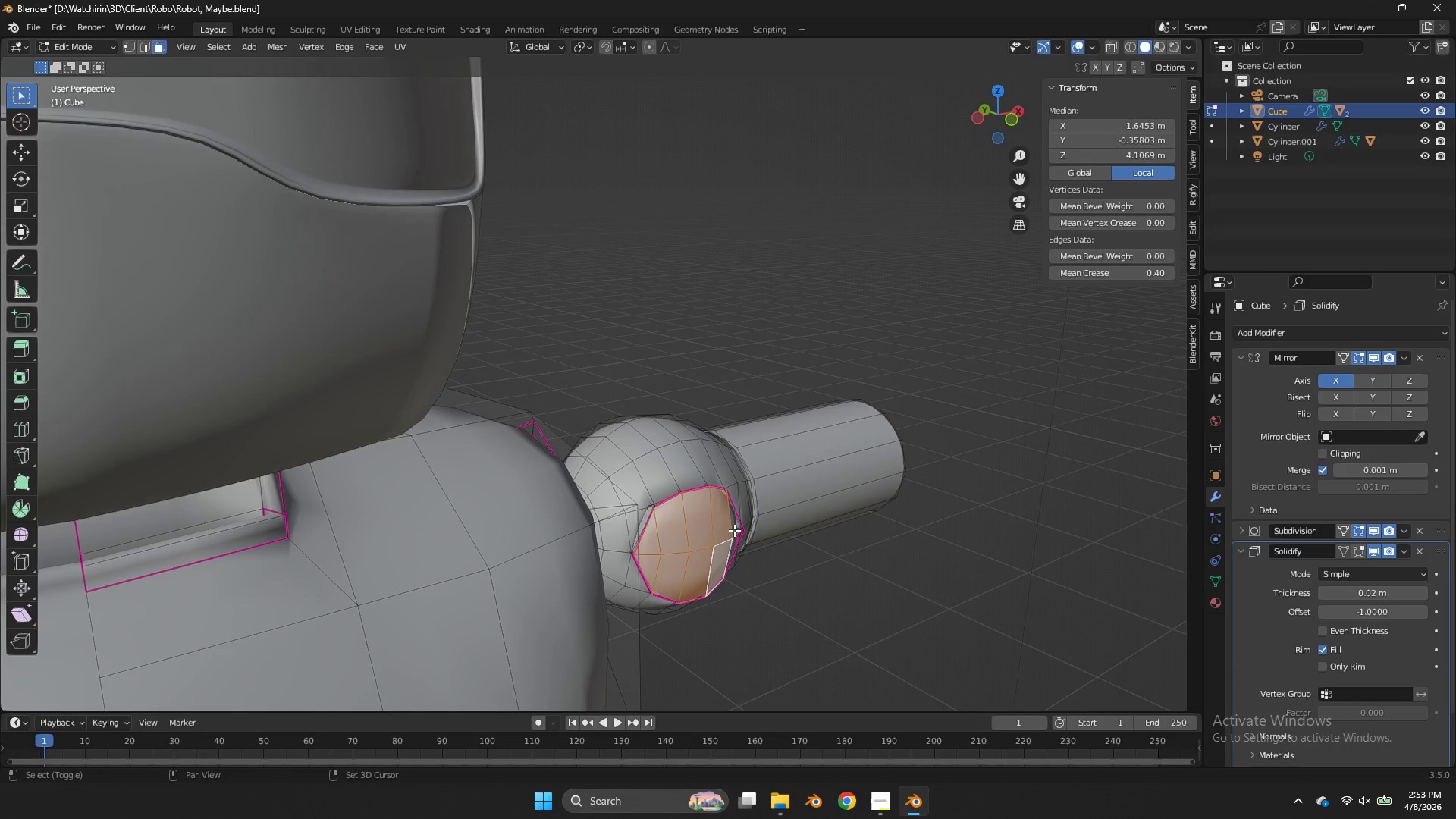 
triple_click([734, 530])
 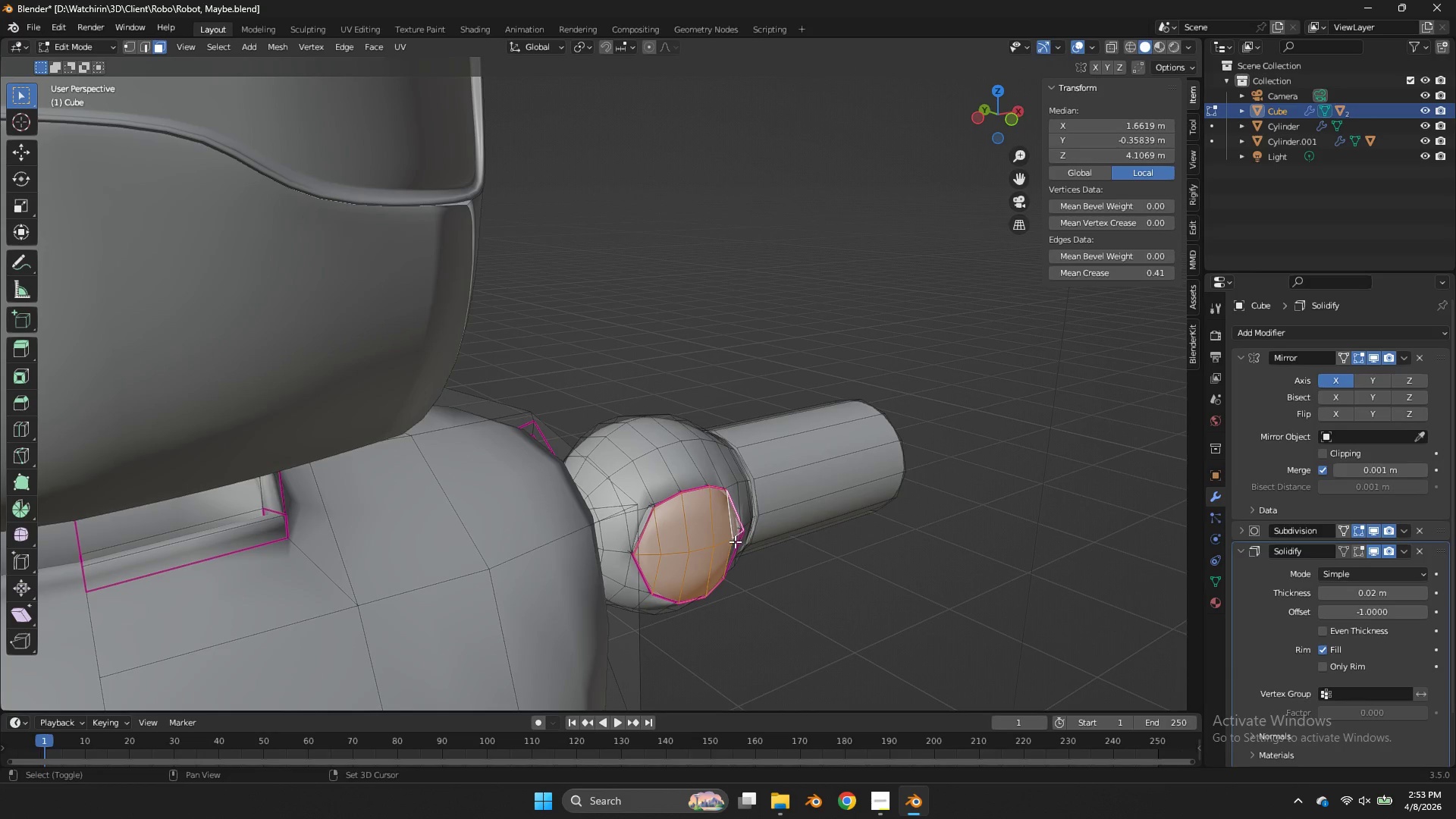 
triple_click([735, 541])
 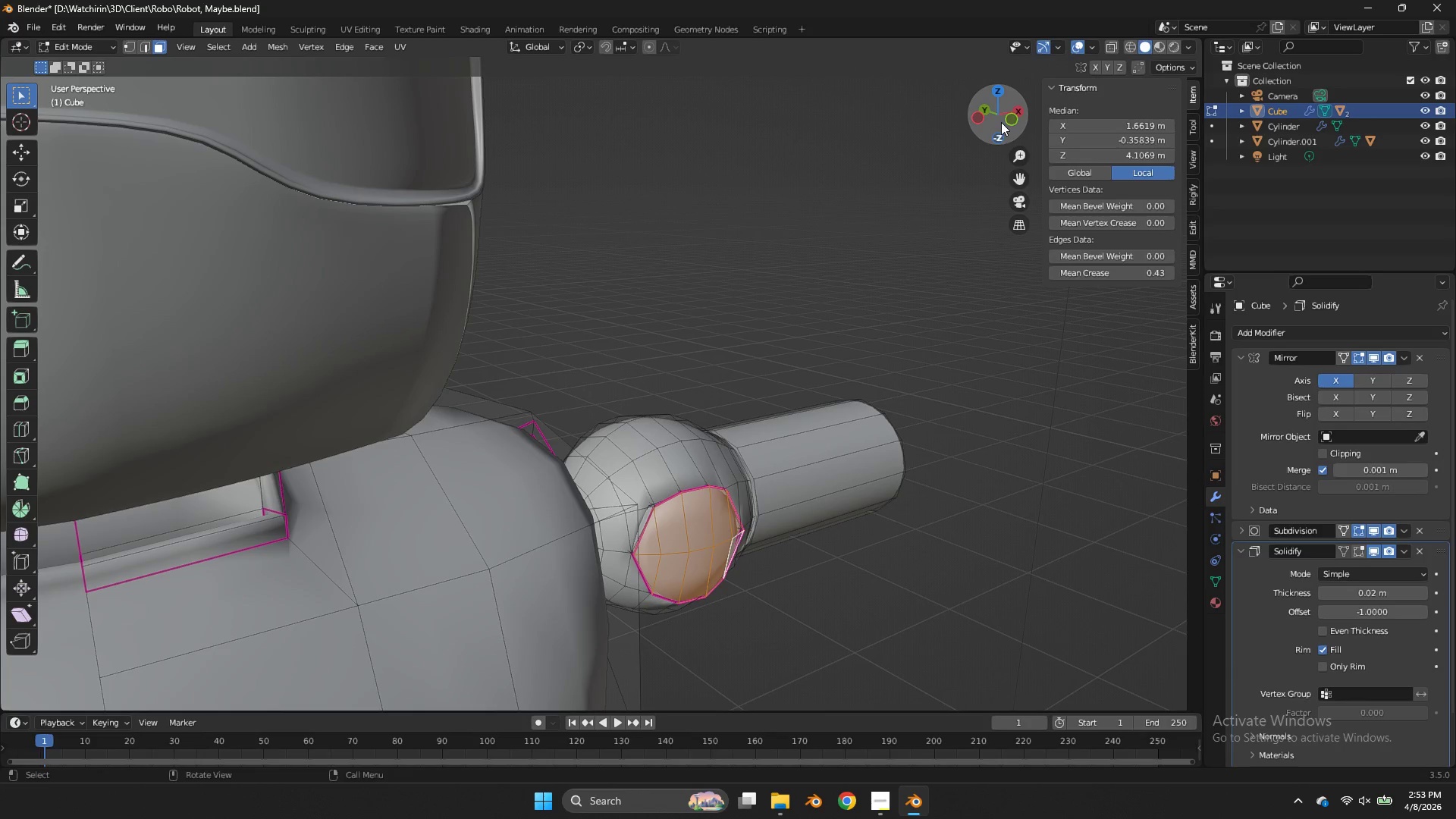 
left_click_drag(start_coordinate=[1006, 118], to_coordinate=[956, 156])
 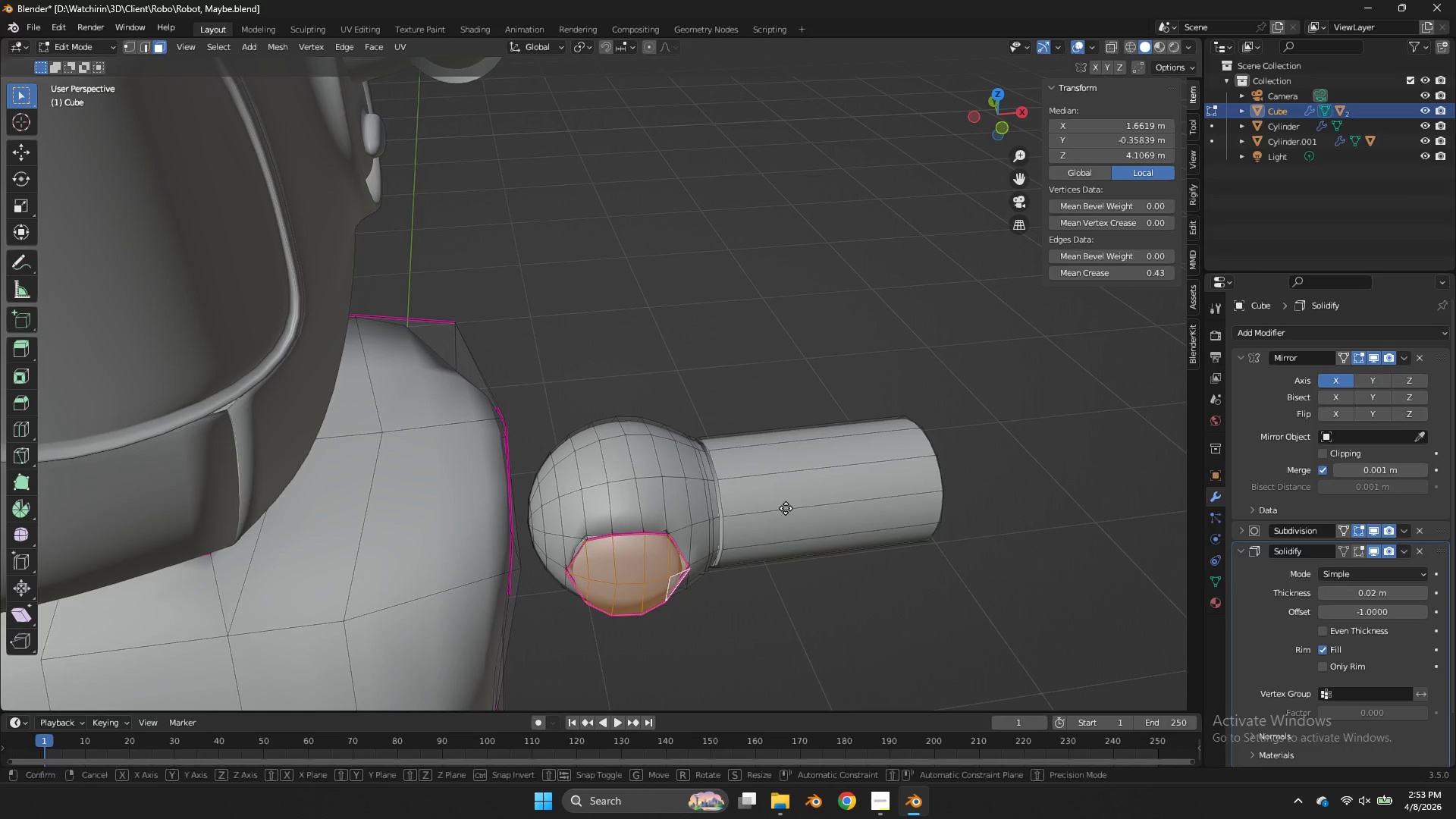 
type(gy)
 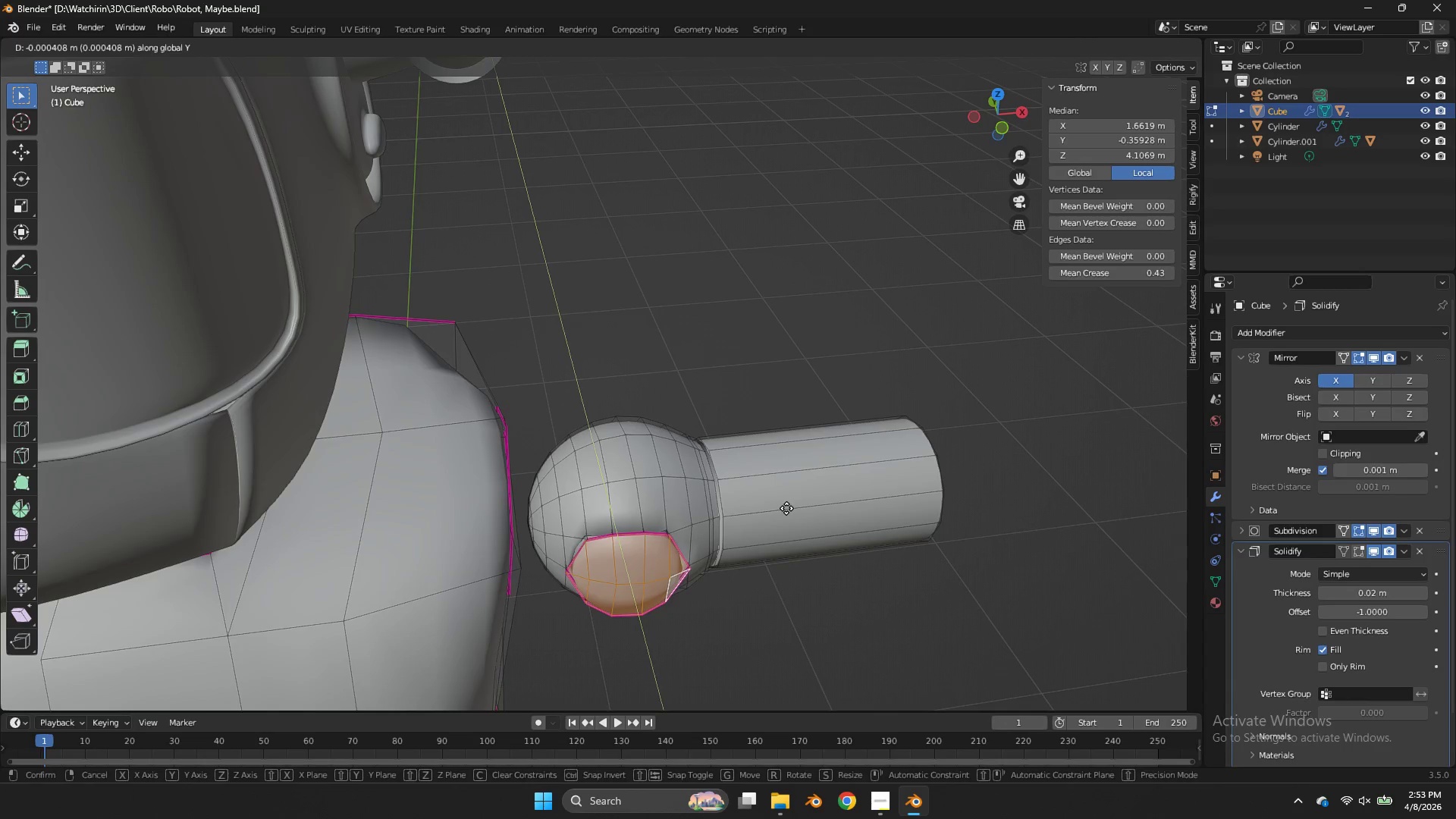 
hold_key(key=ShiftLeft, duration=1.58)
 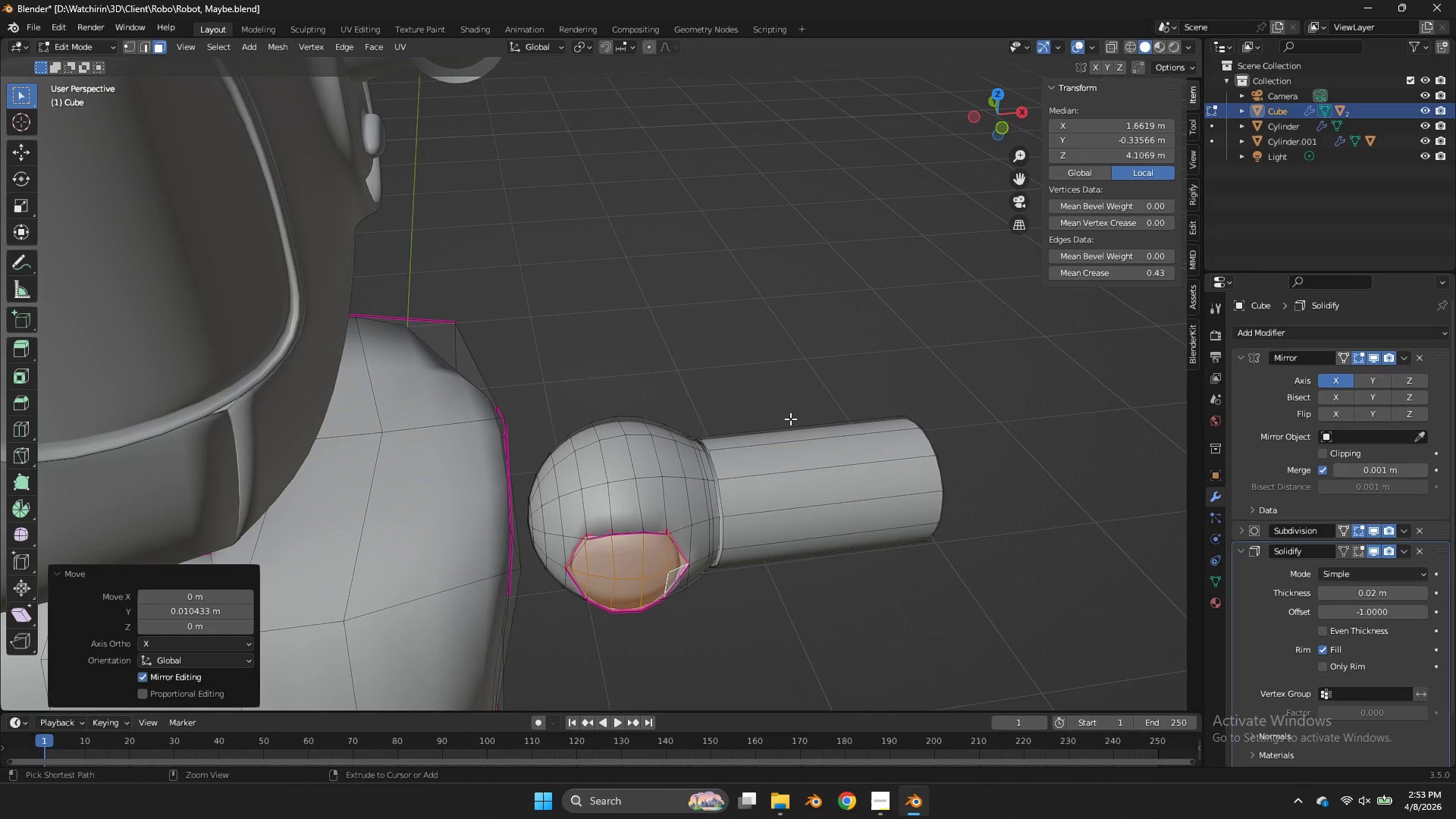 
key(Control+ControlLeft)
 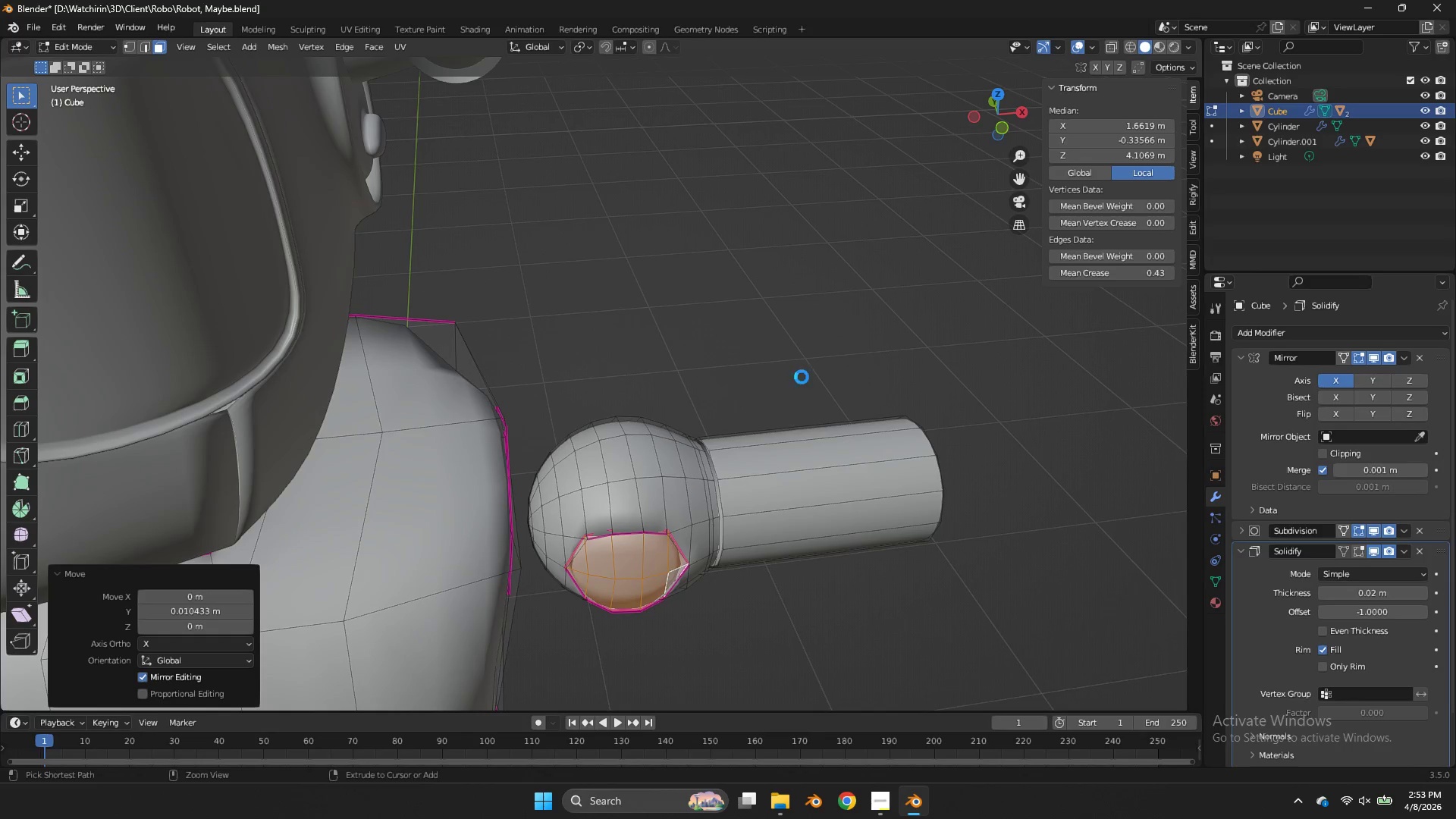 
key(Control+S)
 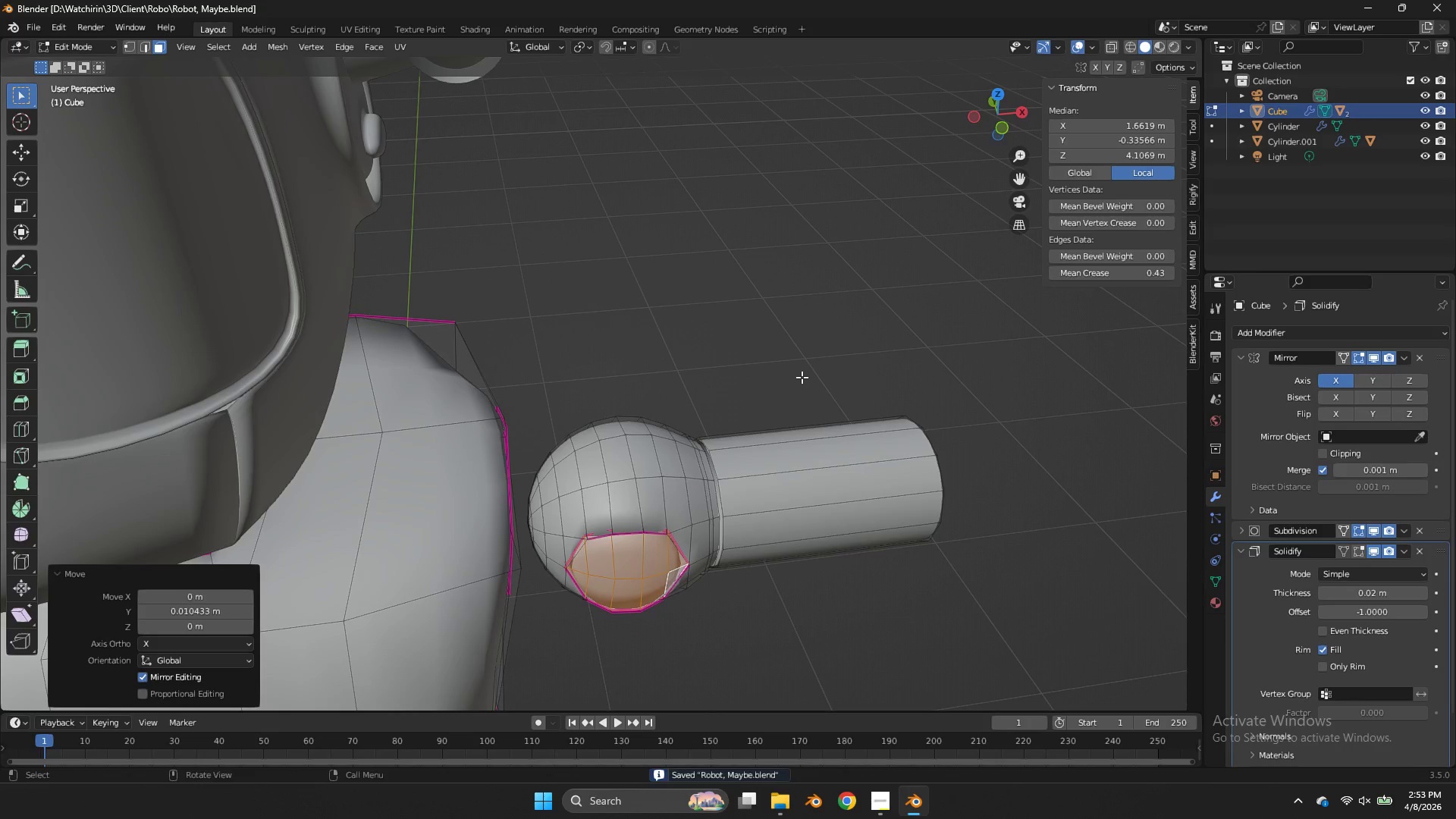 
key(Tab)
 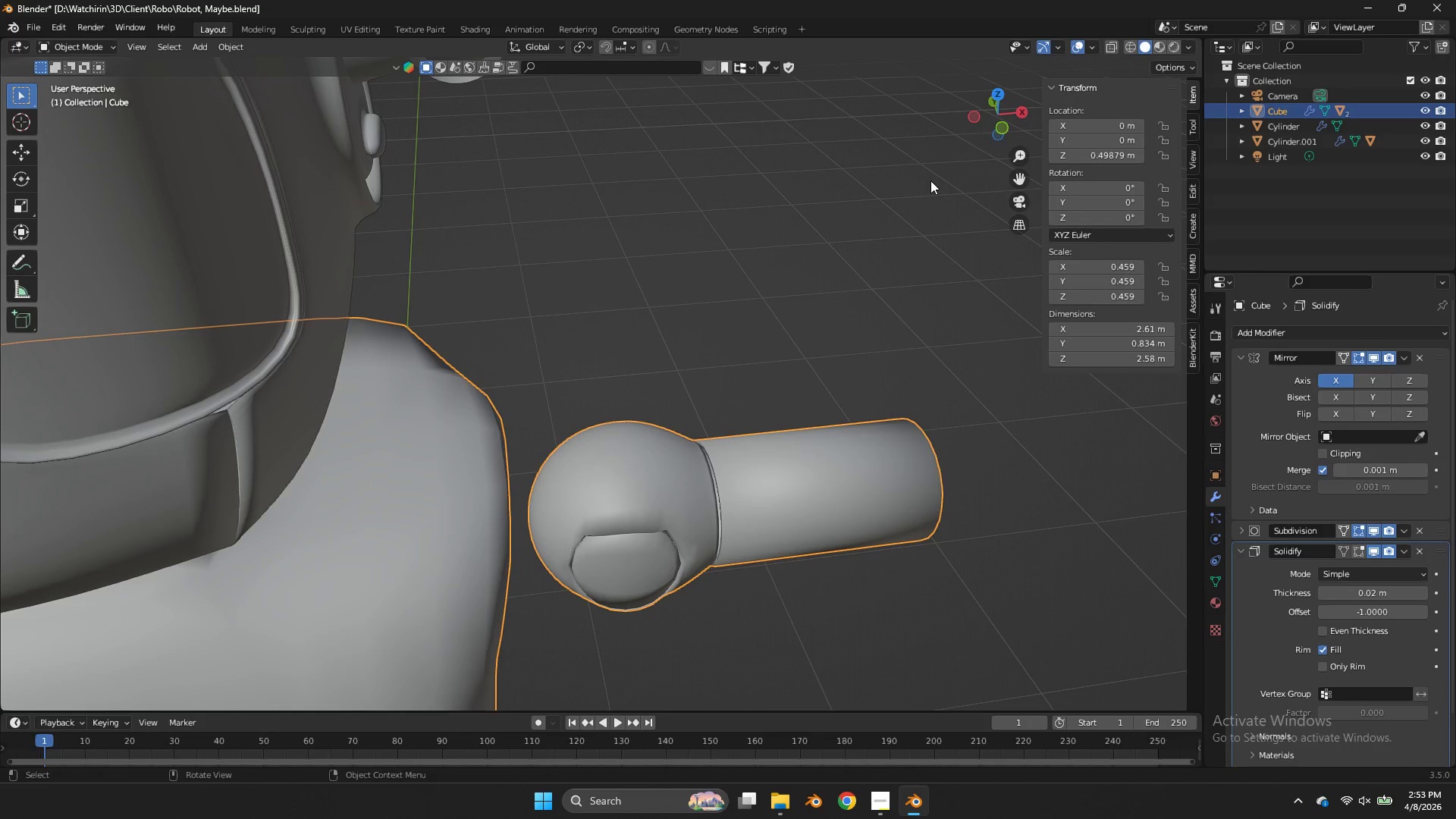 
wait(10.03)
 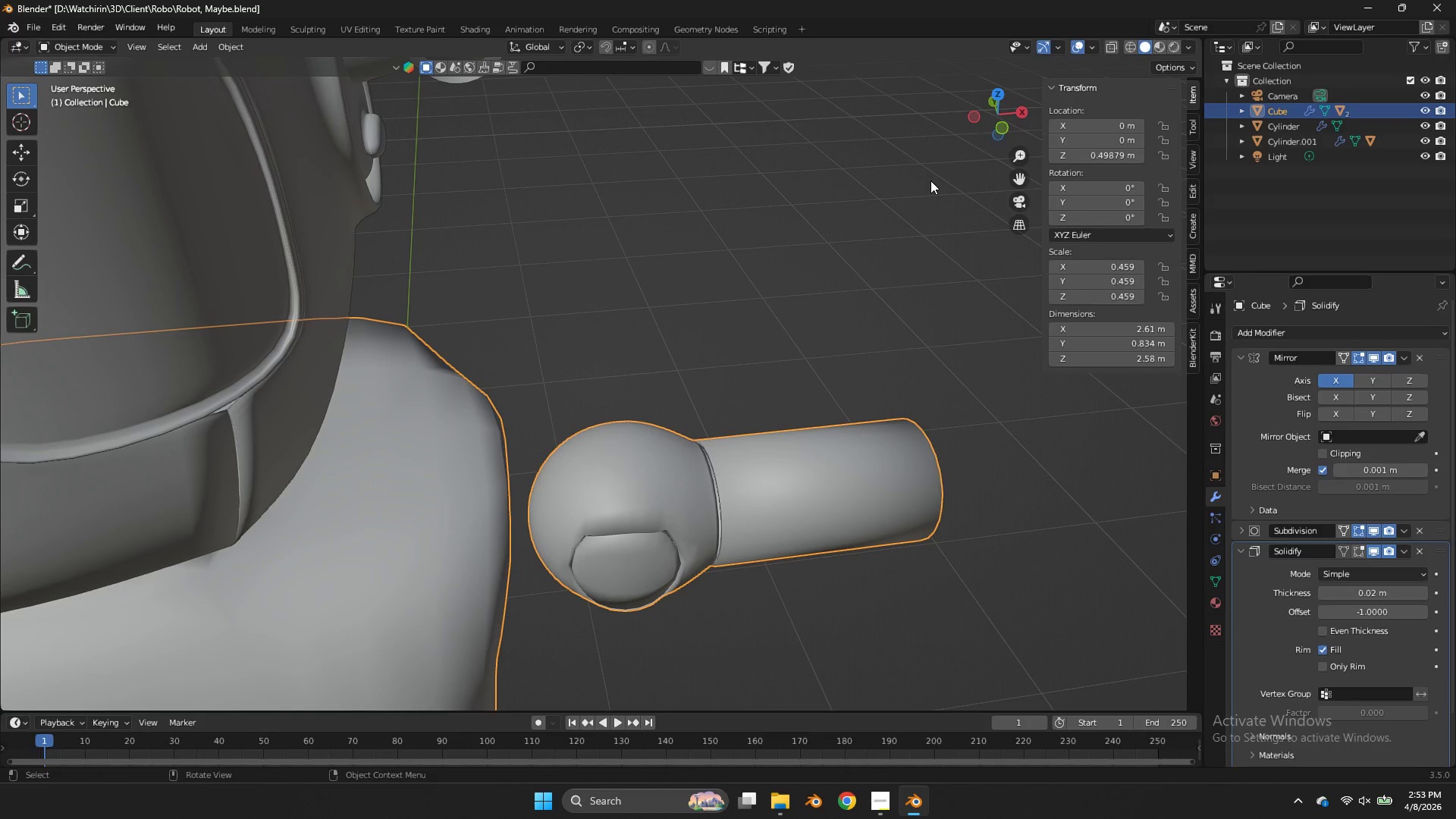 
key(Alt+AltLeft)
 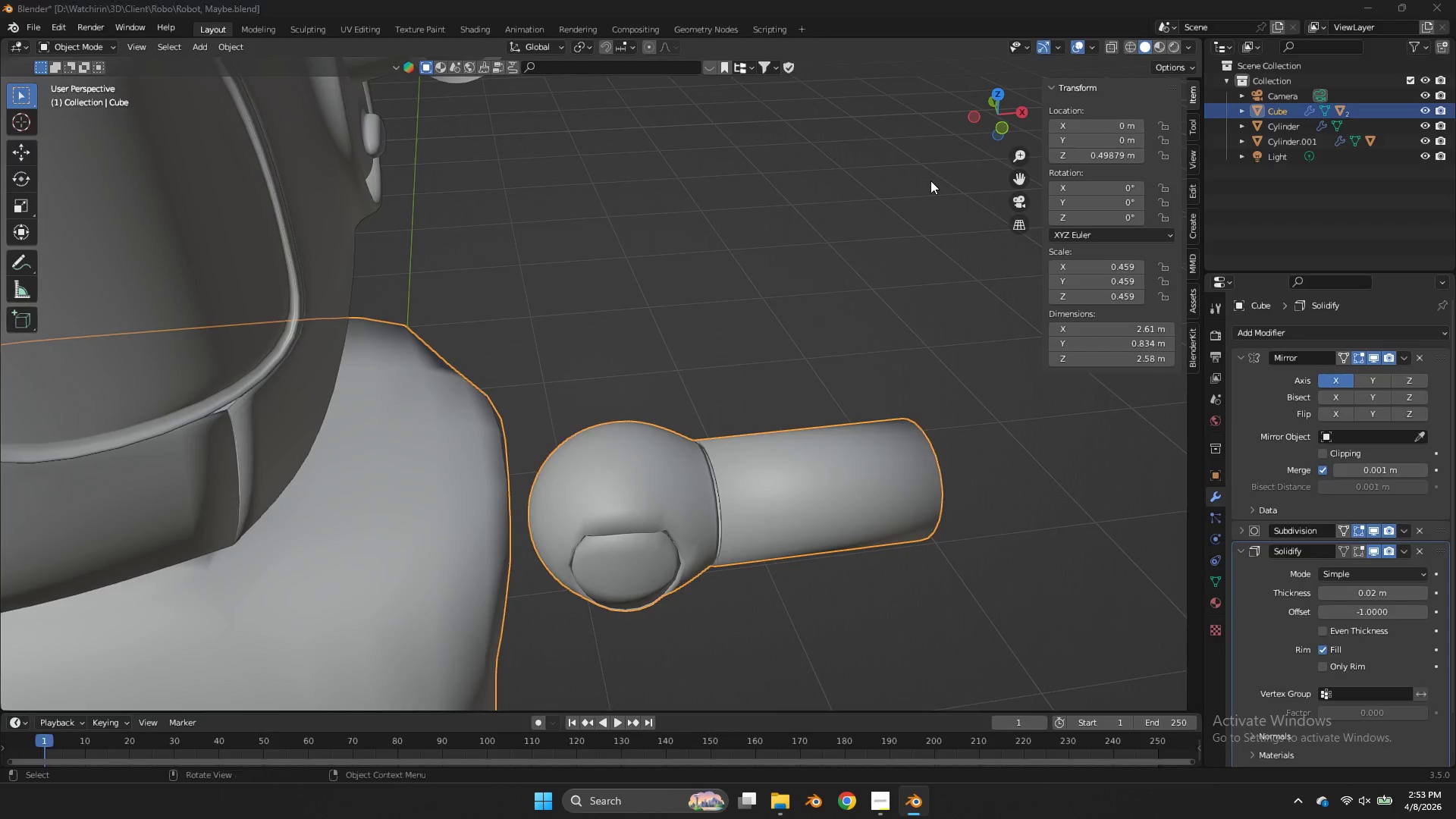 
key(Alt+Tab)